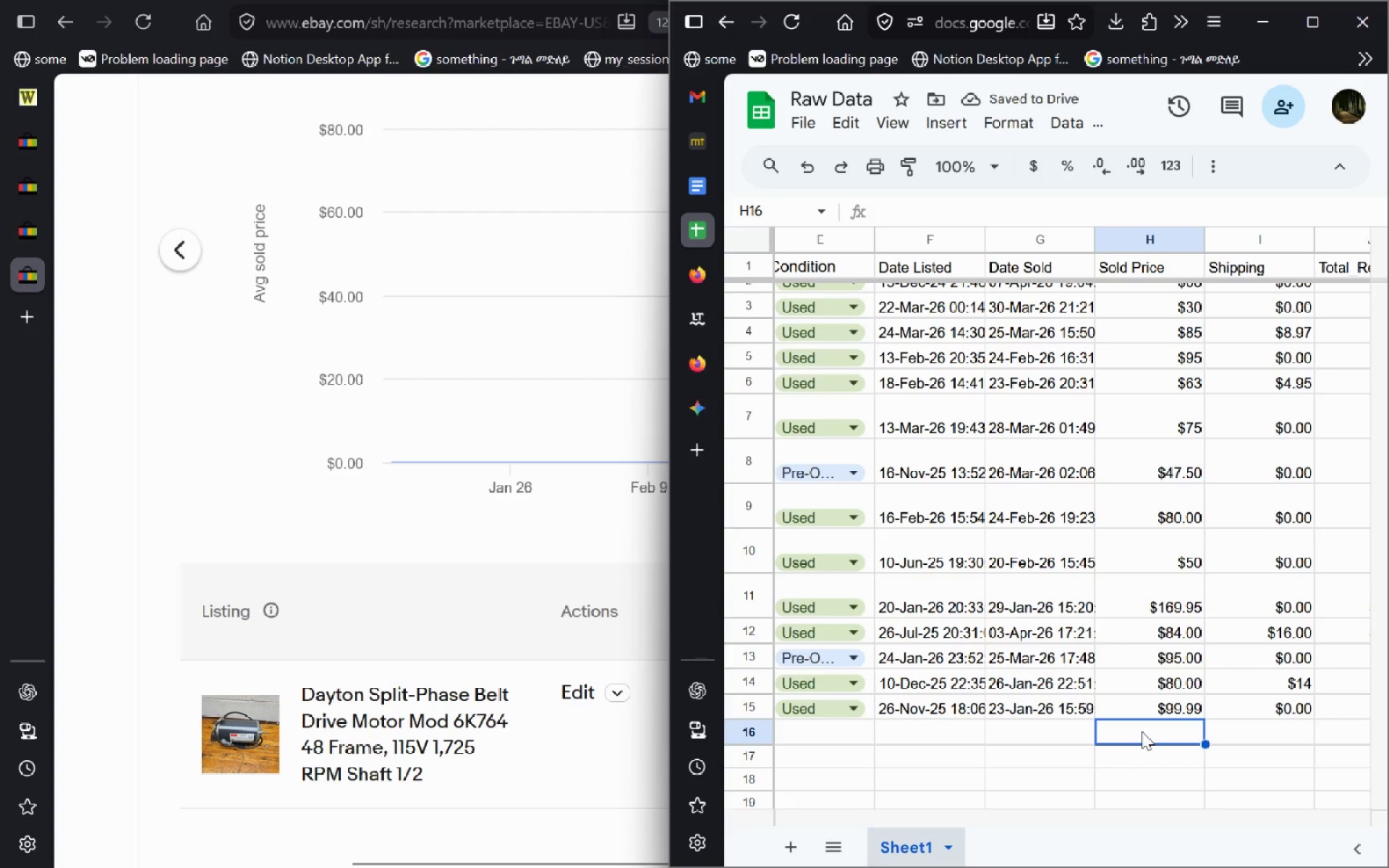 
key(Control+V)
 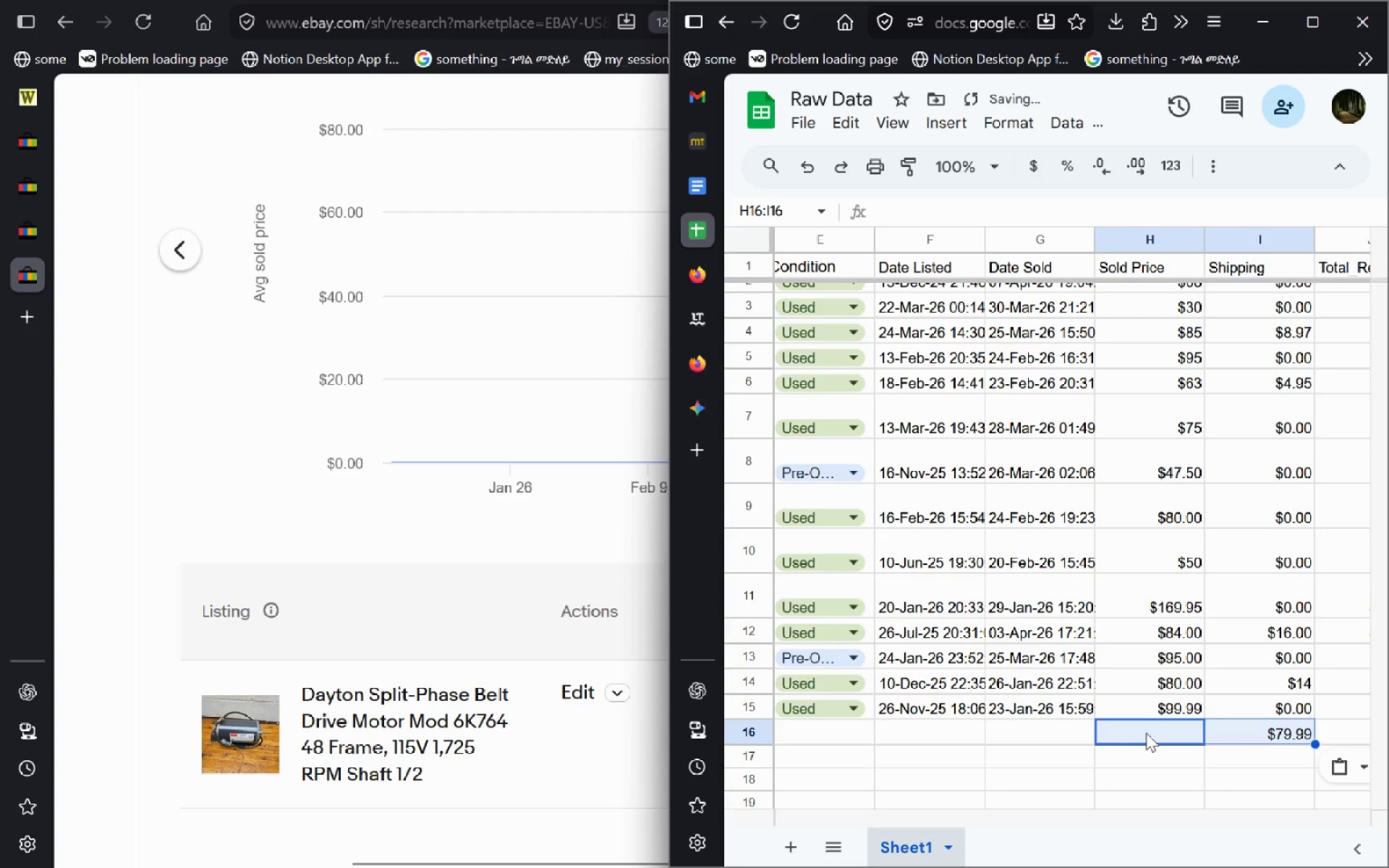 
key(Control+Z)
 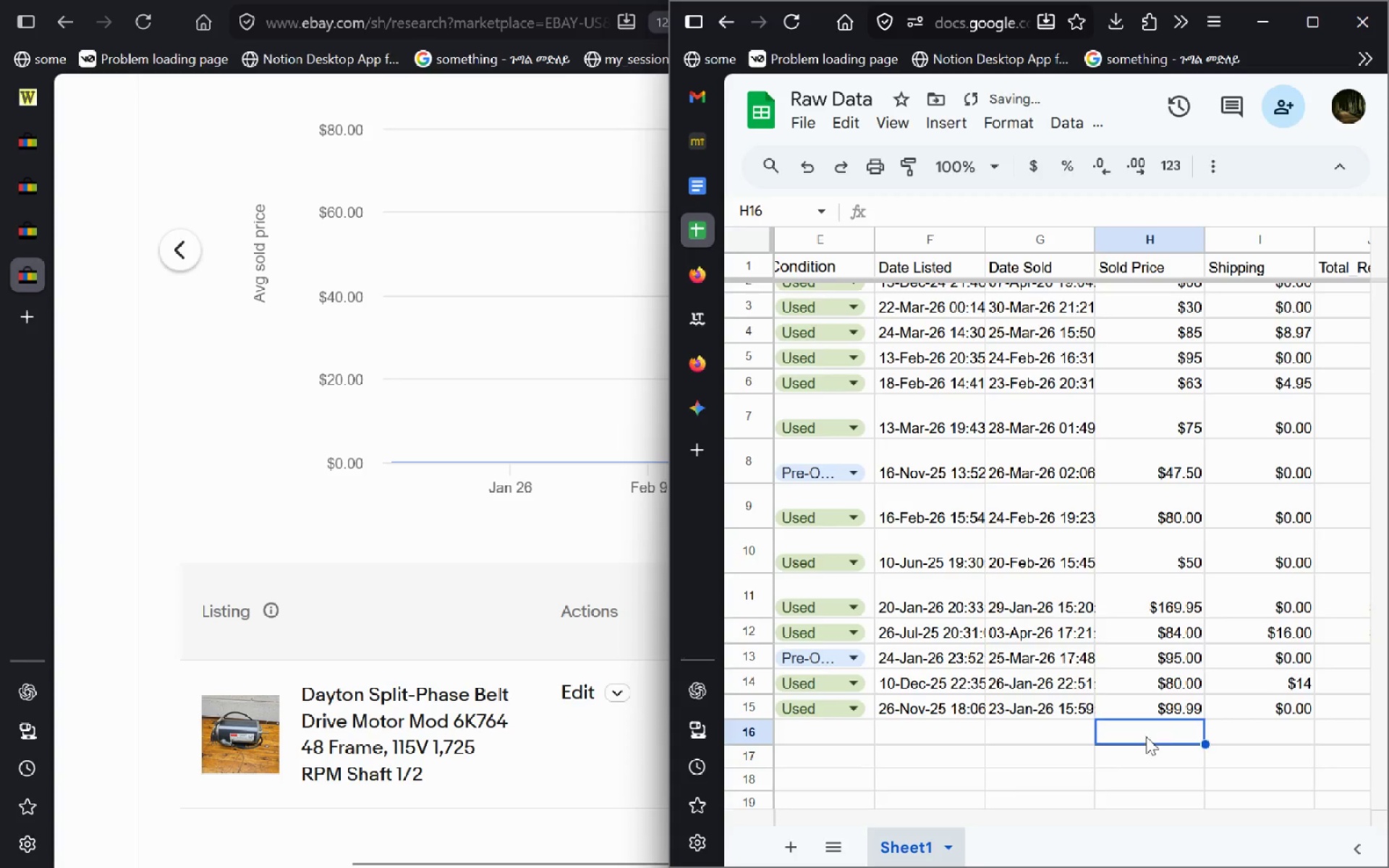 
key(Alt+AltLeft)
 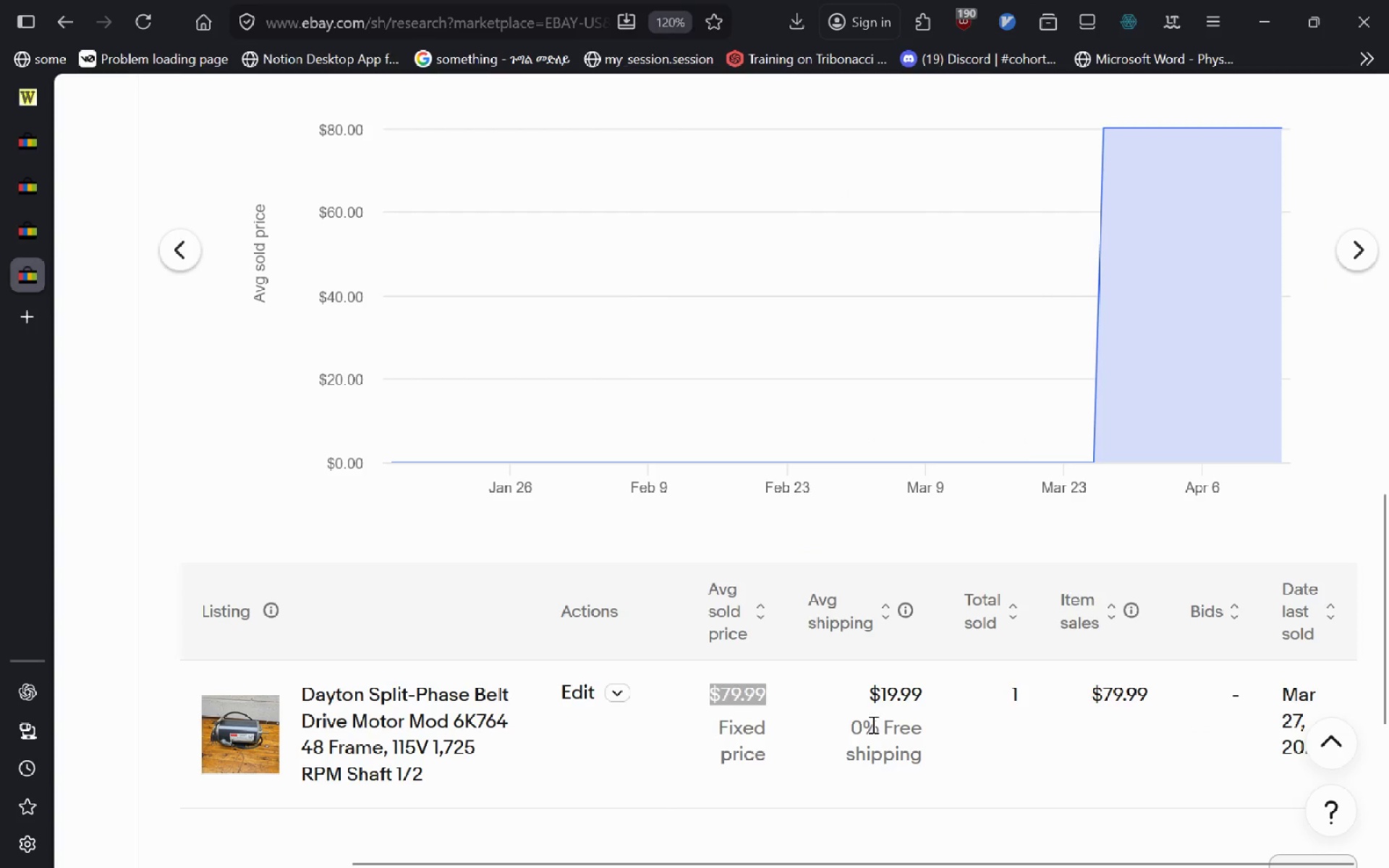 
key(Alt+Tab)
 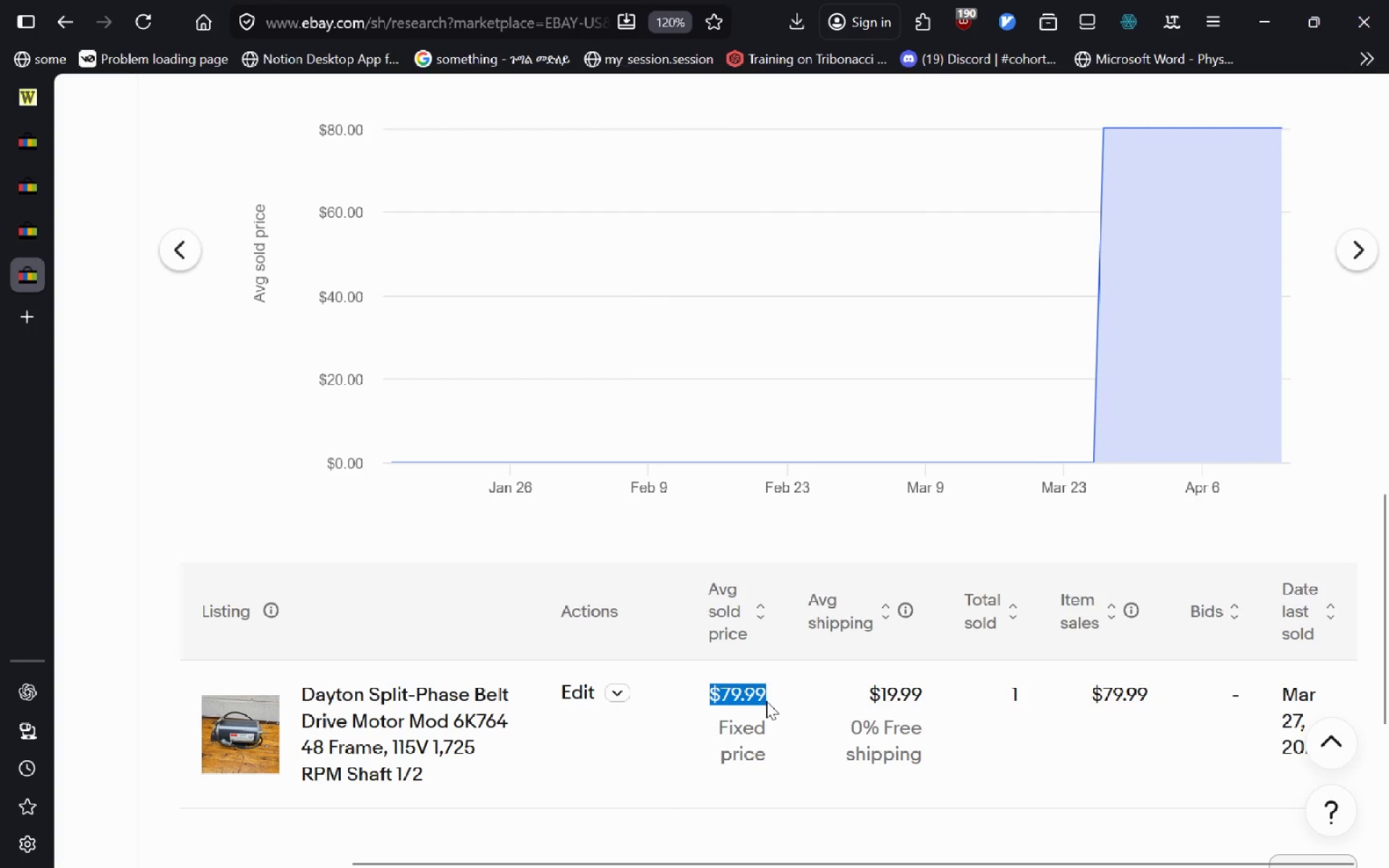 
key(Alt+AltLeft)
 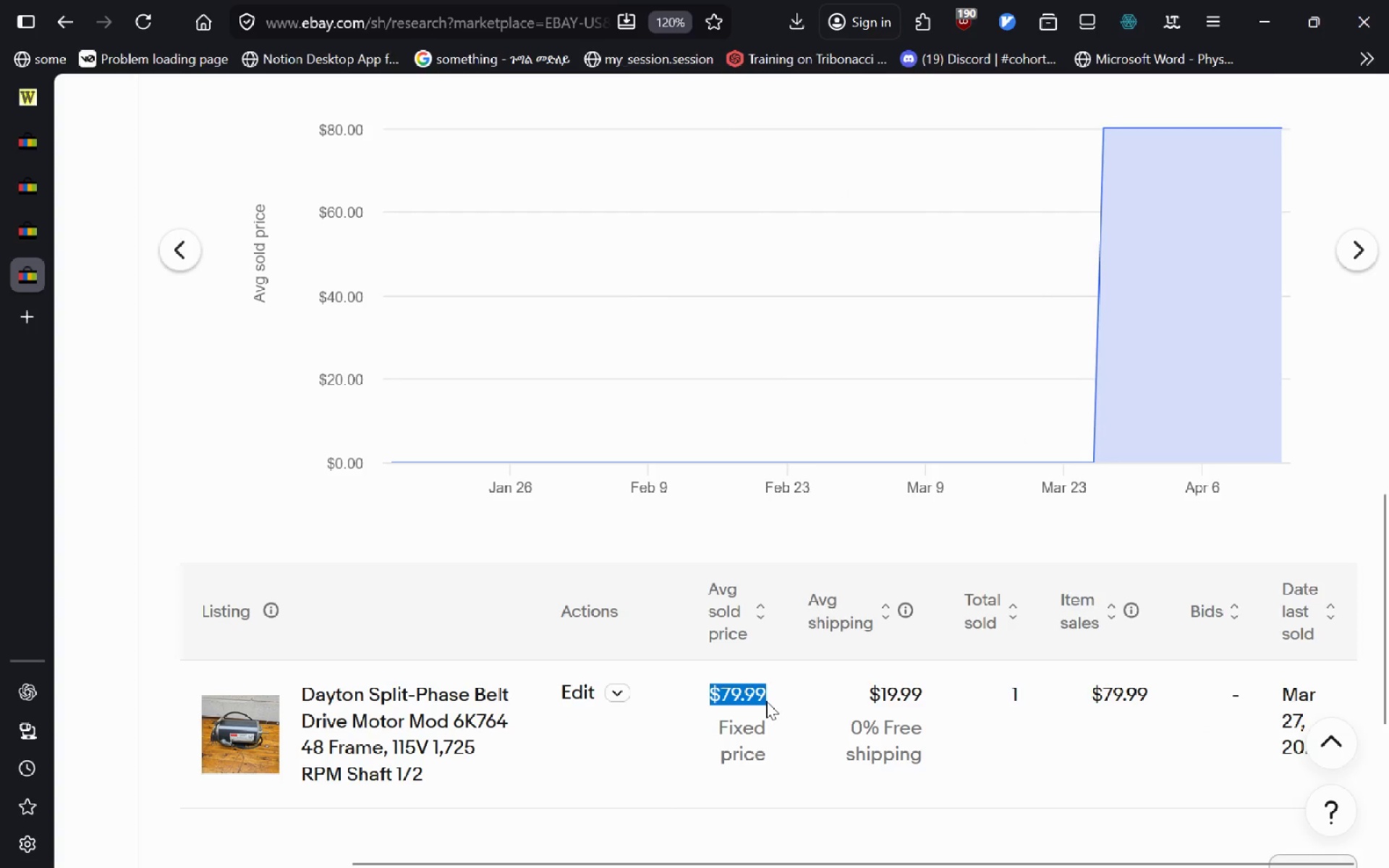 
key(Alt+Tab)
 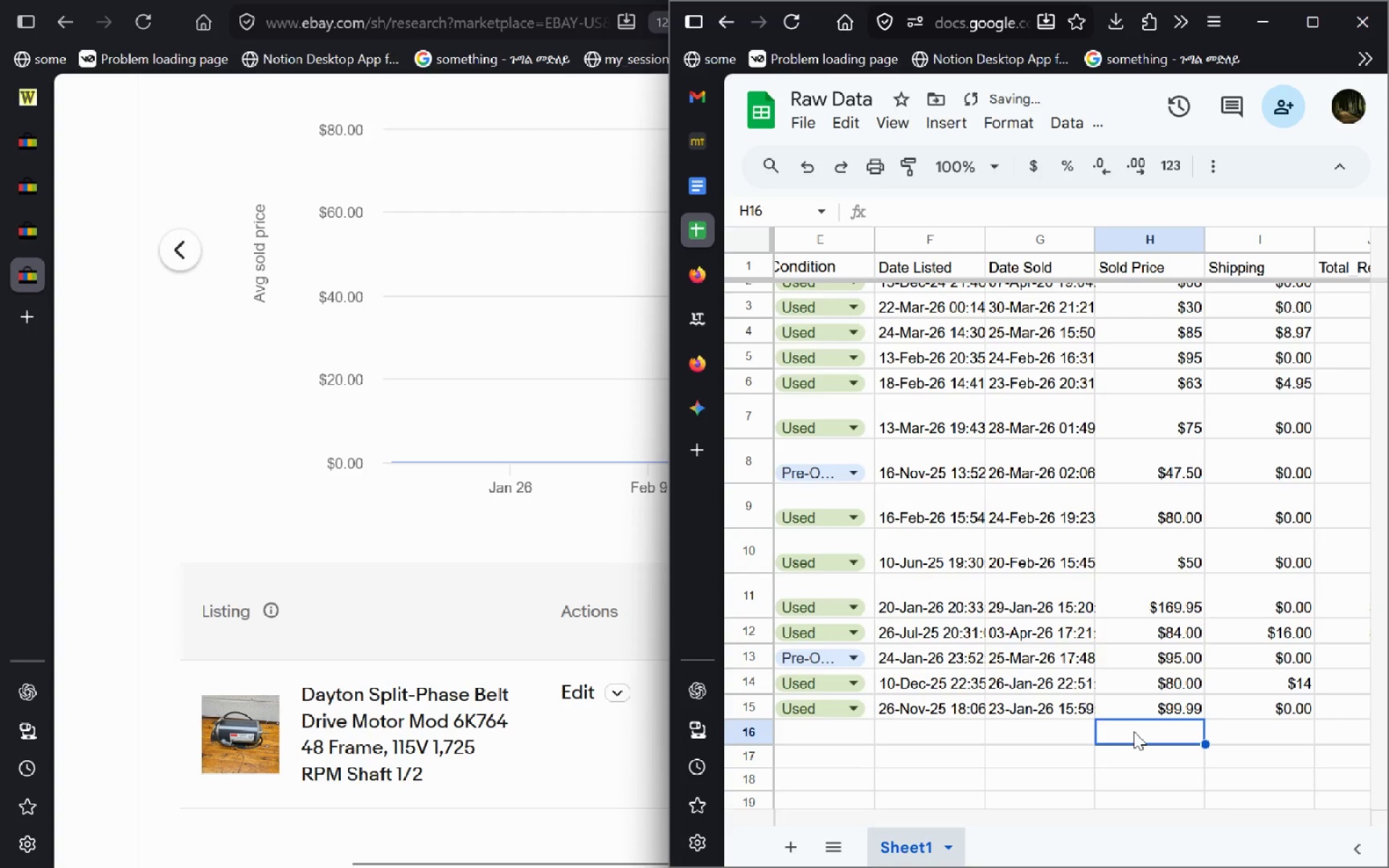 
left_click([1134, 731])
 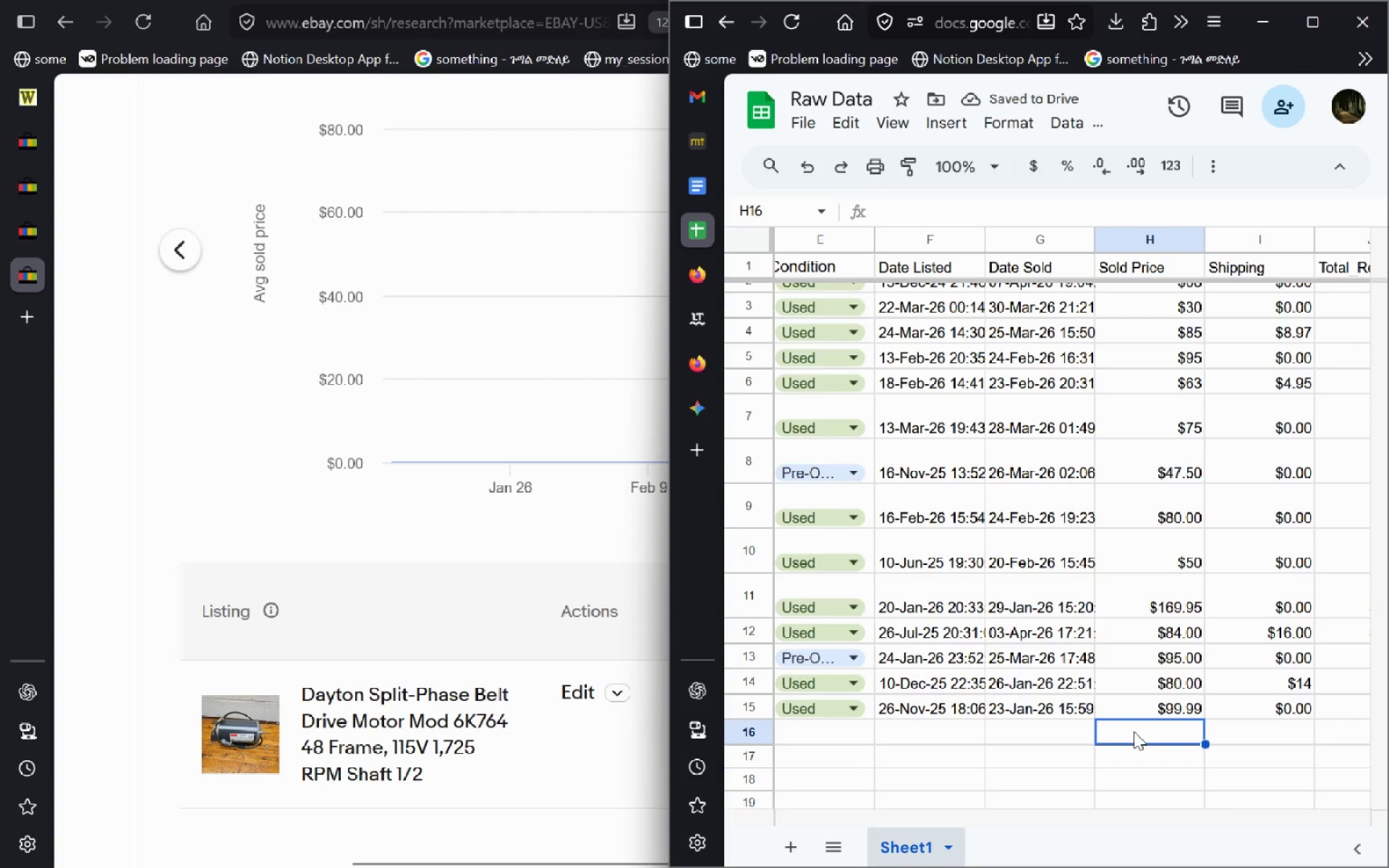 
key(Control+V)
 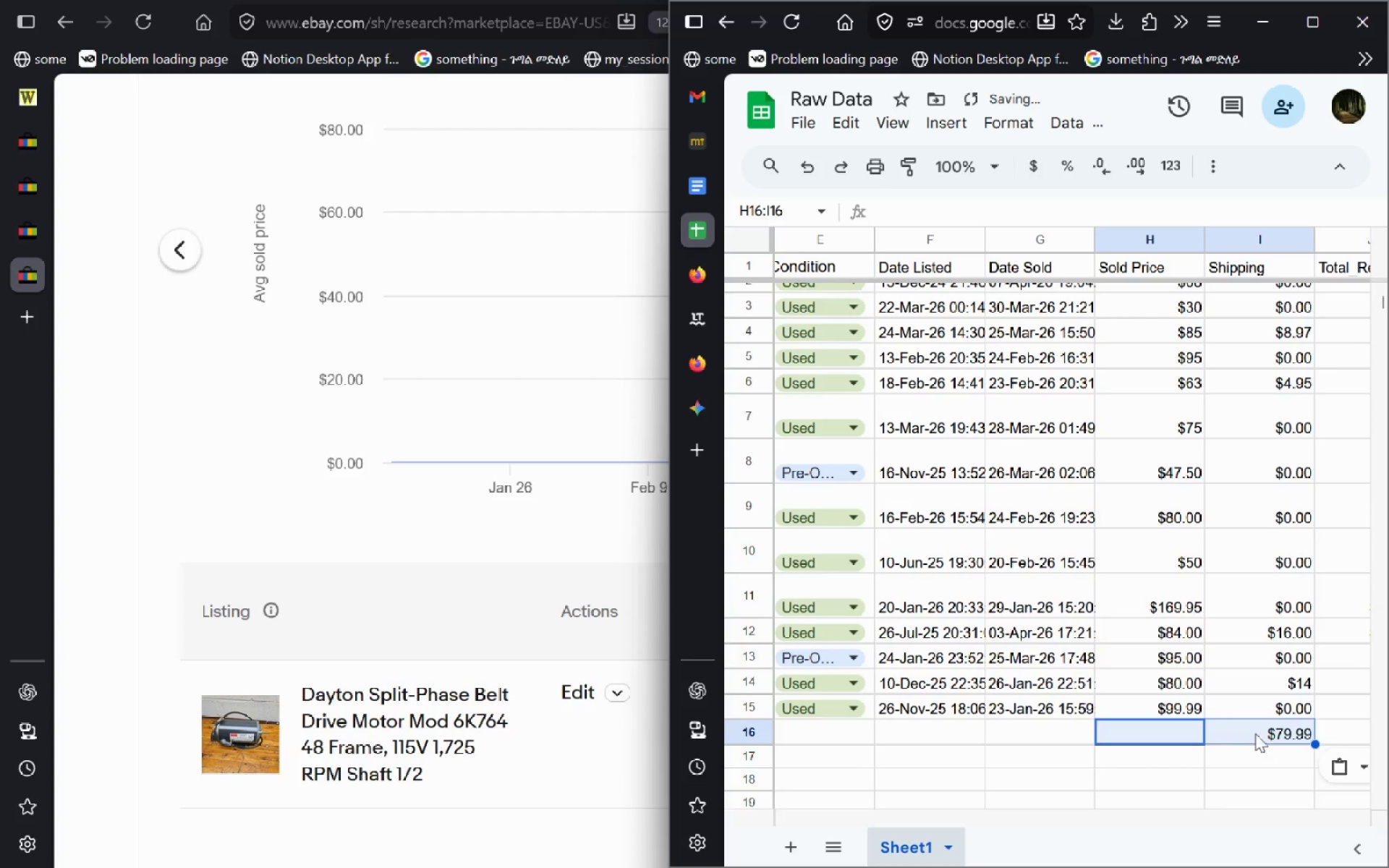 
left_click([1255, 733])
 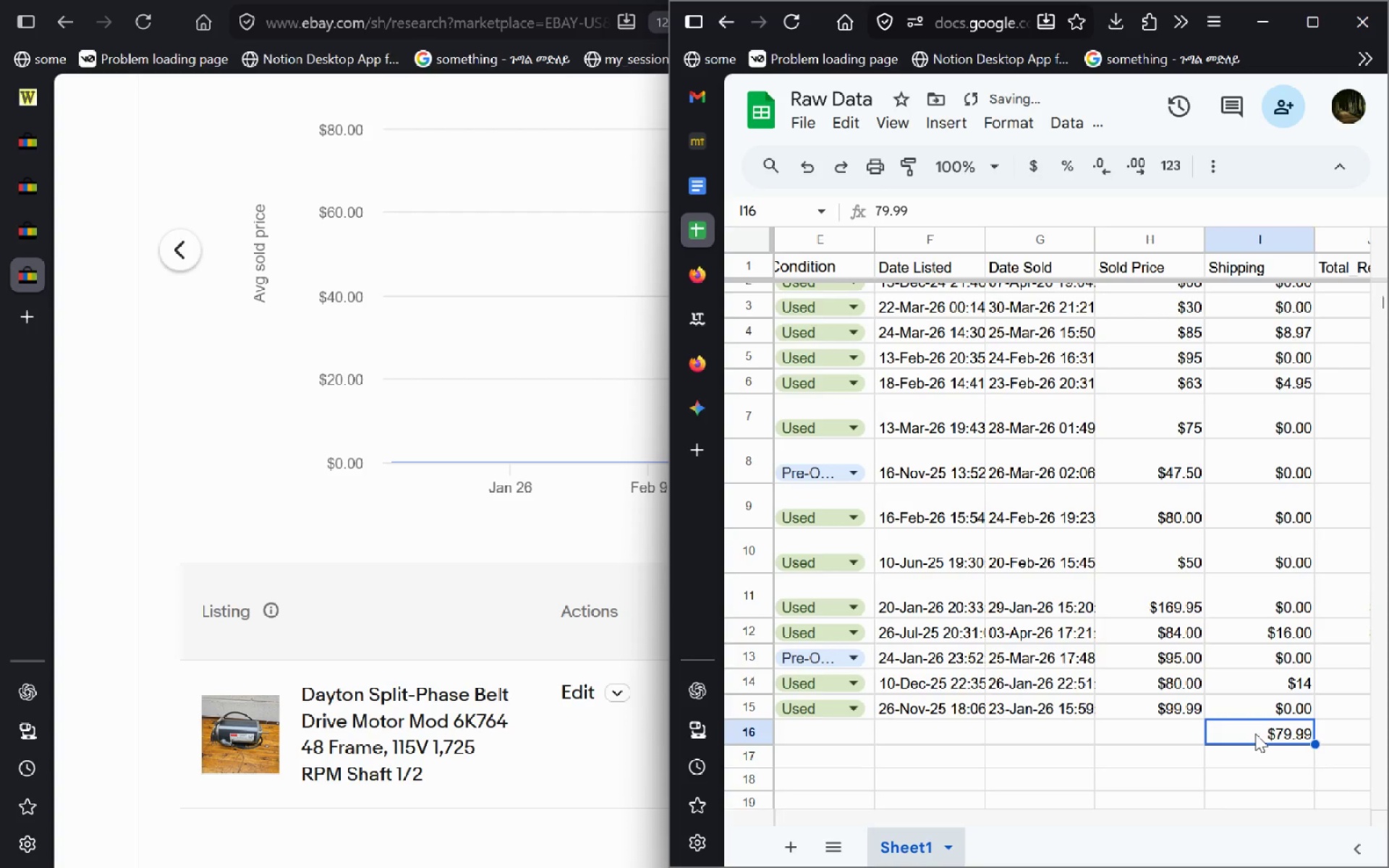 
hold_key(key=ControlLeft, duration=0.77)